 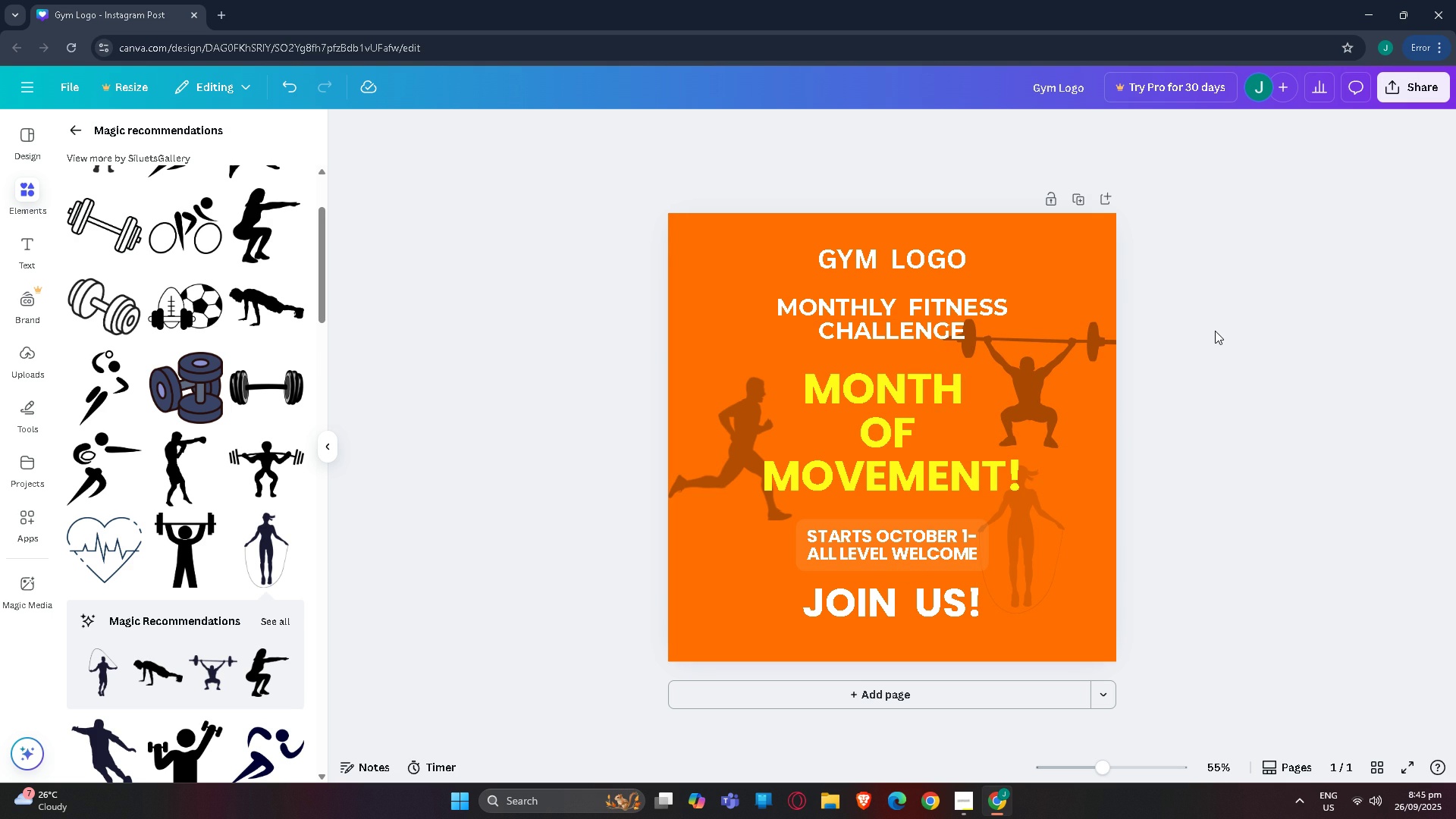 
left_click([1072, 410])
 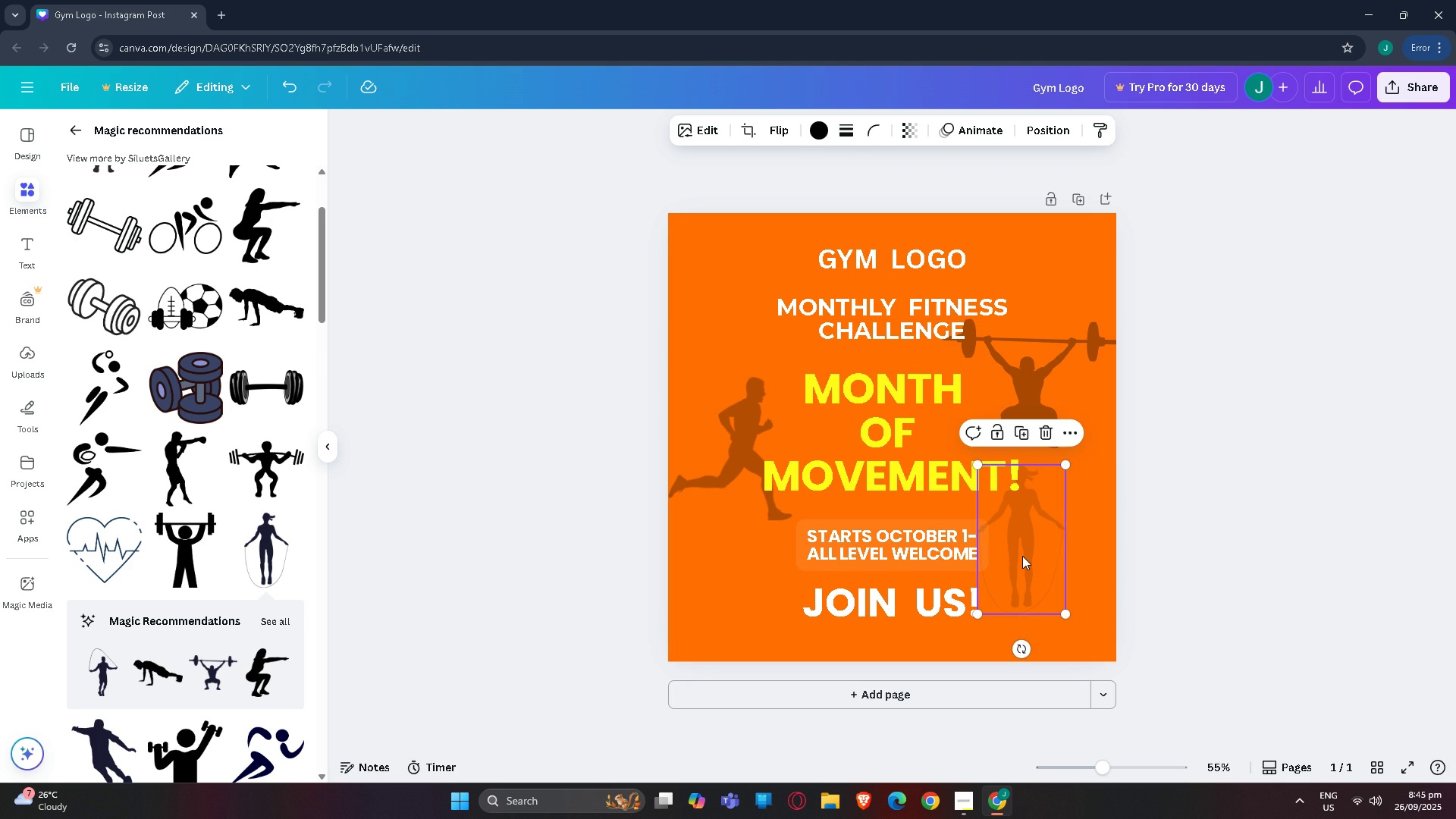 
left_click([1022, 556])
 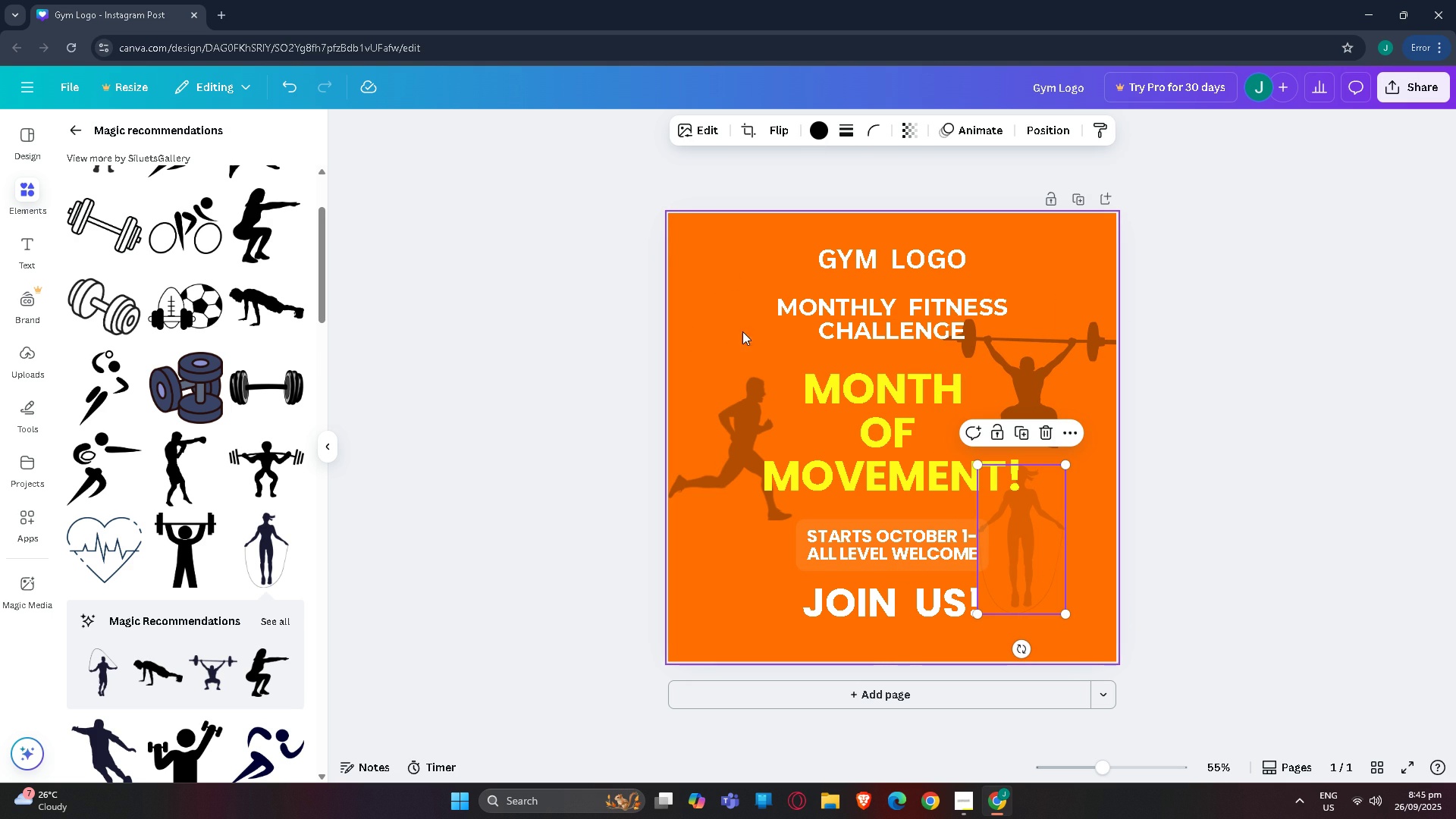 
left_click([1455, 466])
 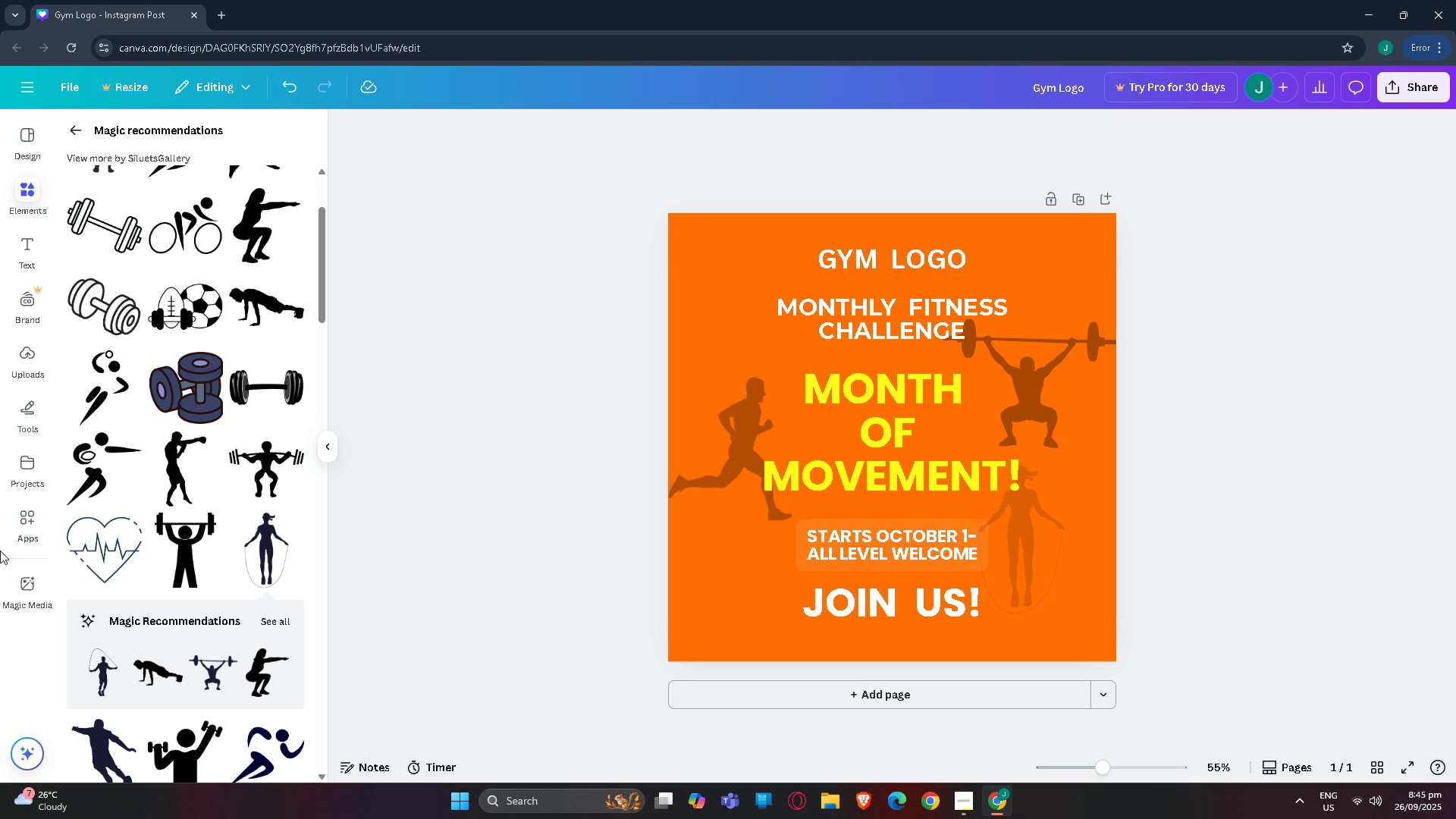 
wait(11.14)
 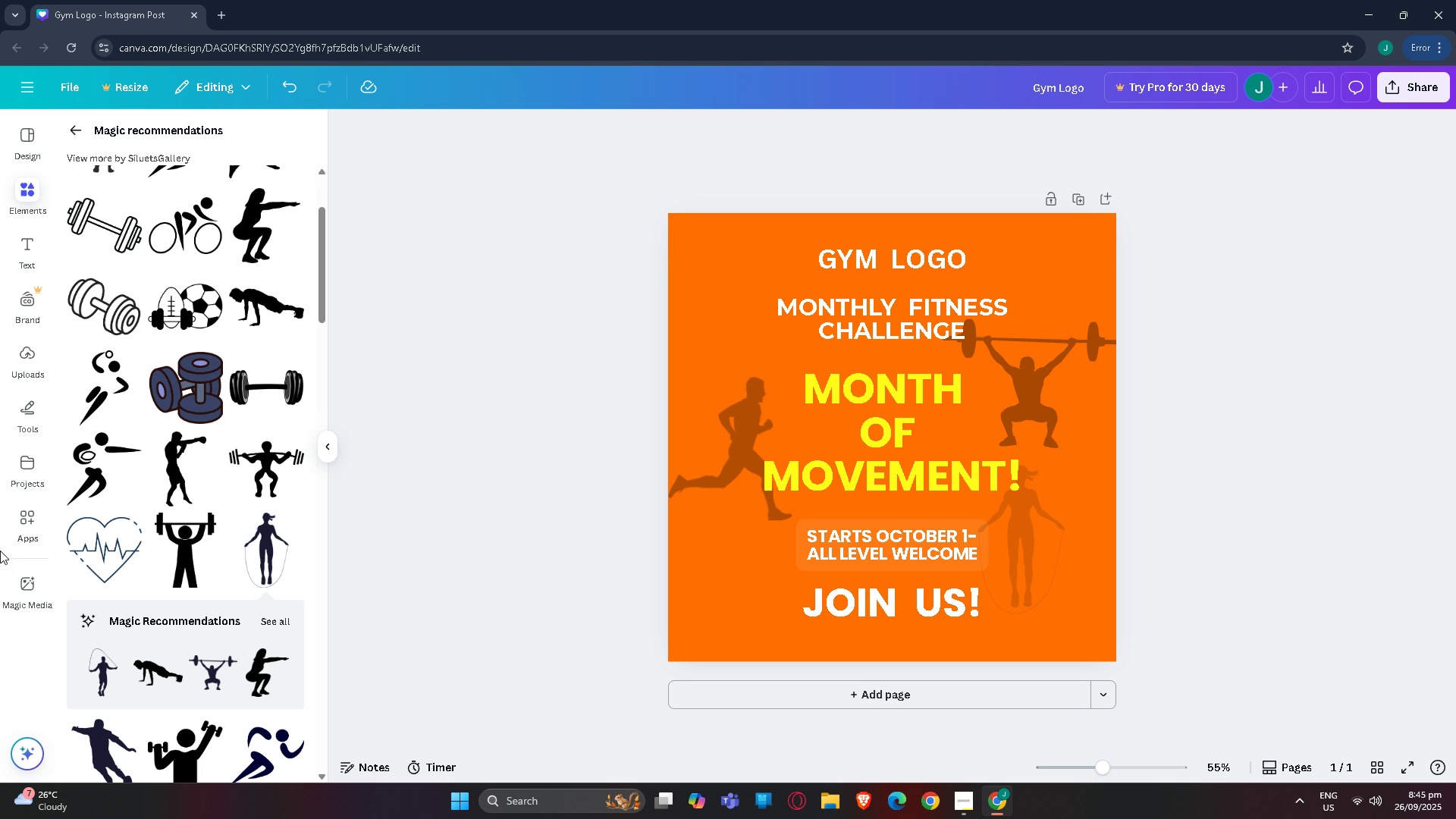 
left_click([962, 811])